 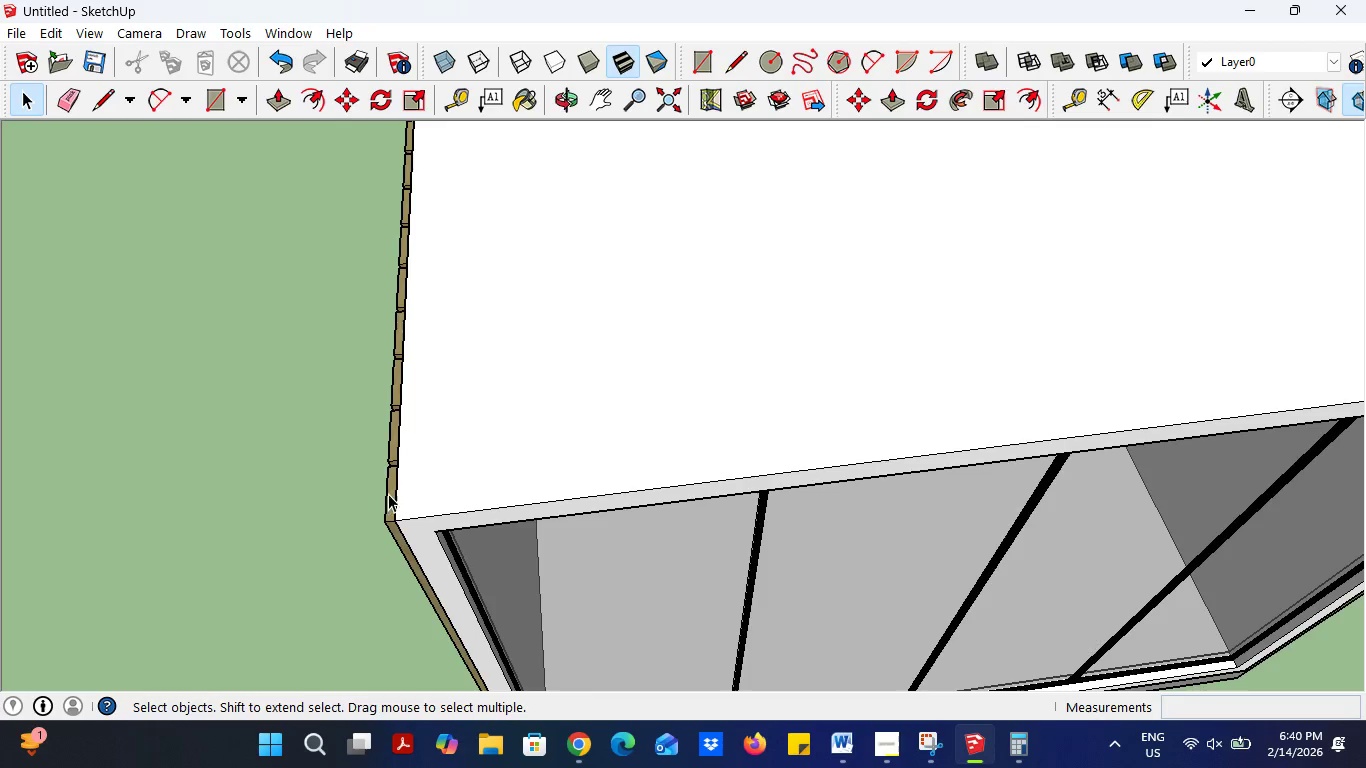 
left_click([472, 465])
 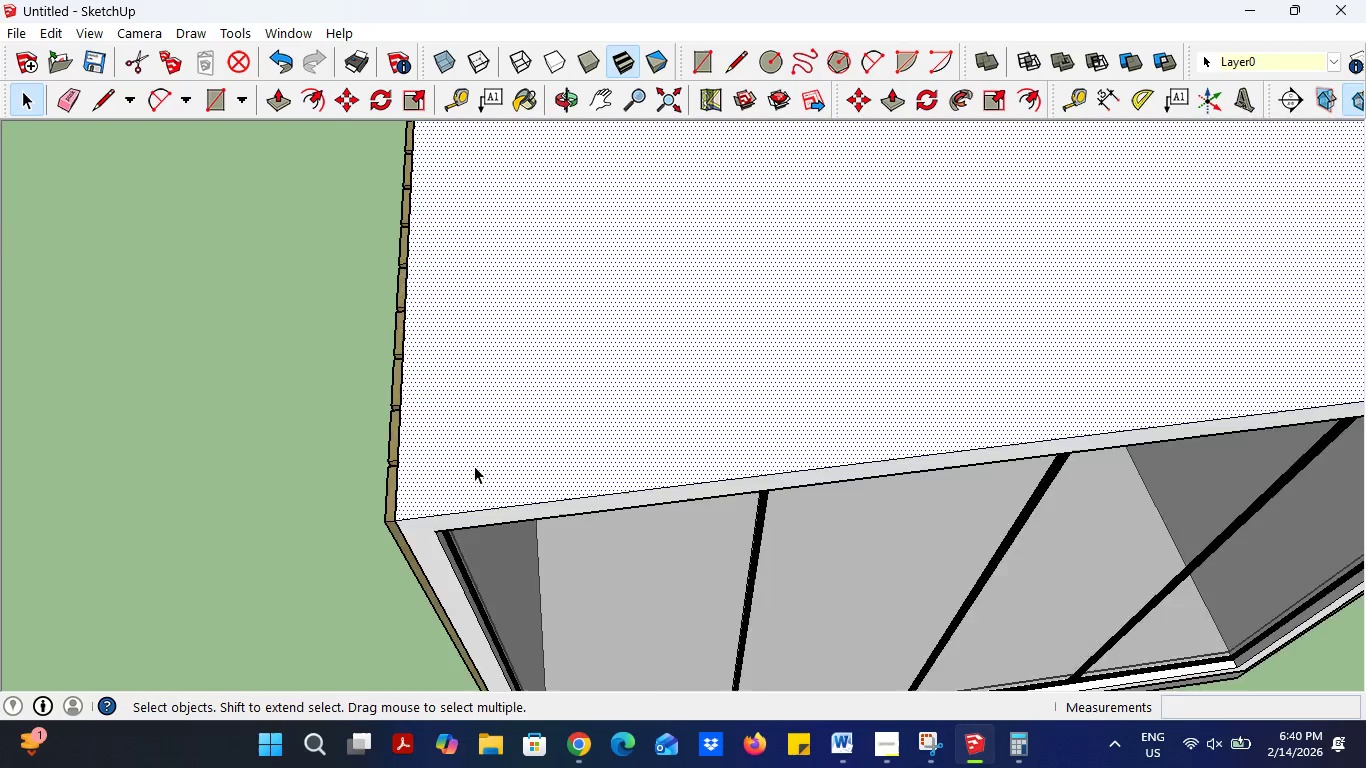 
scroll: coordinate [474, 465], scroll_direction: down, amount: 4.0
 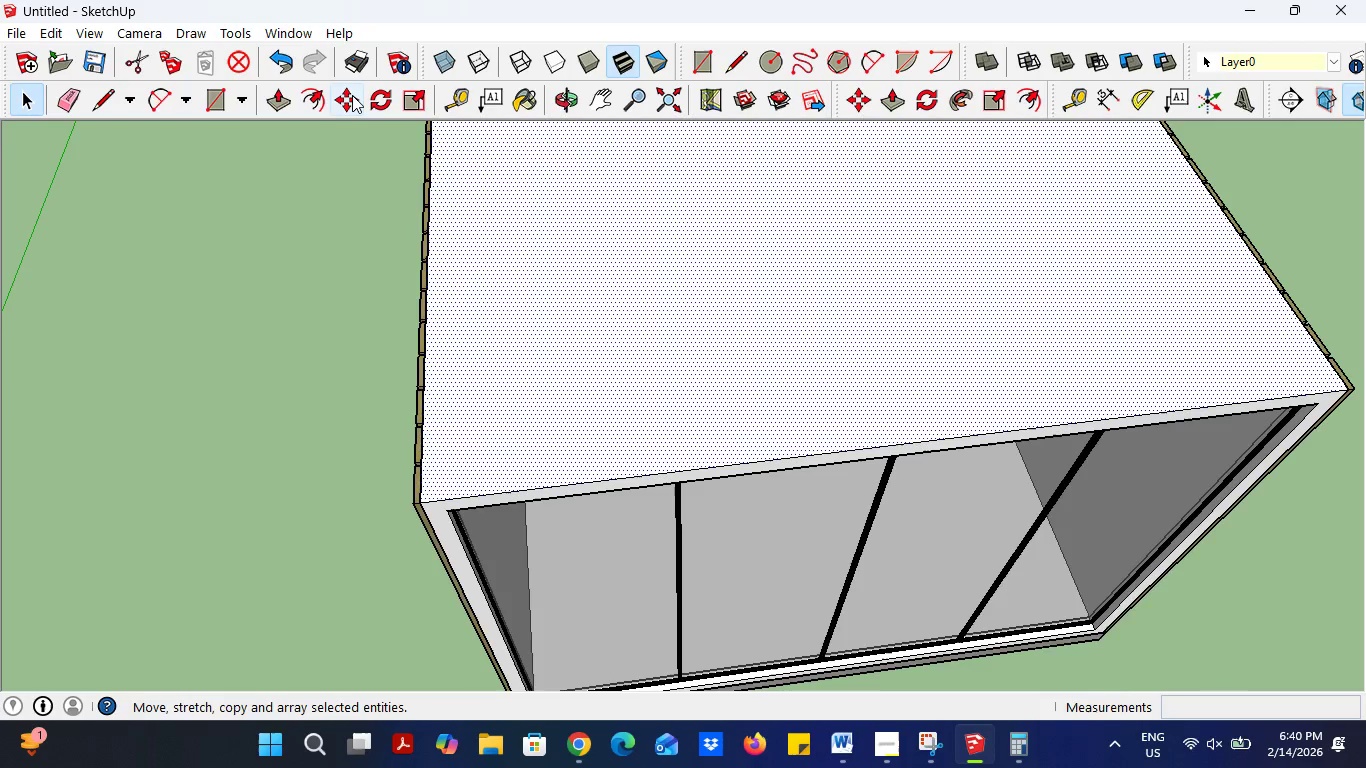 
left_click([352, 95])
 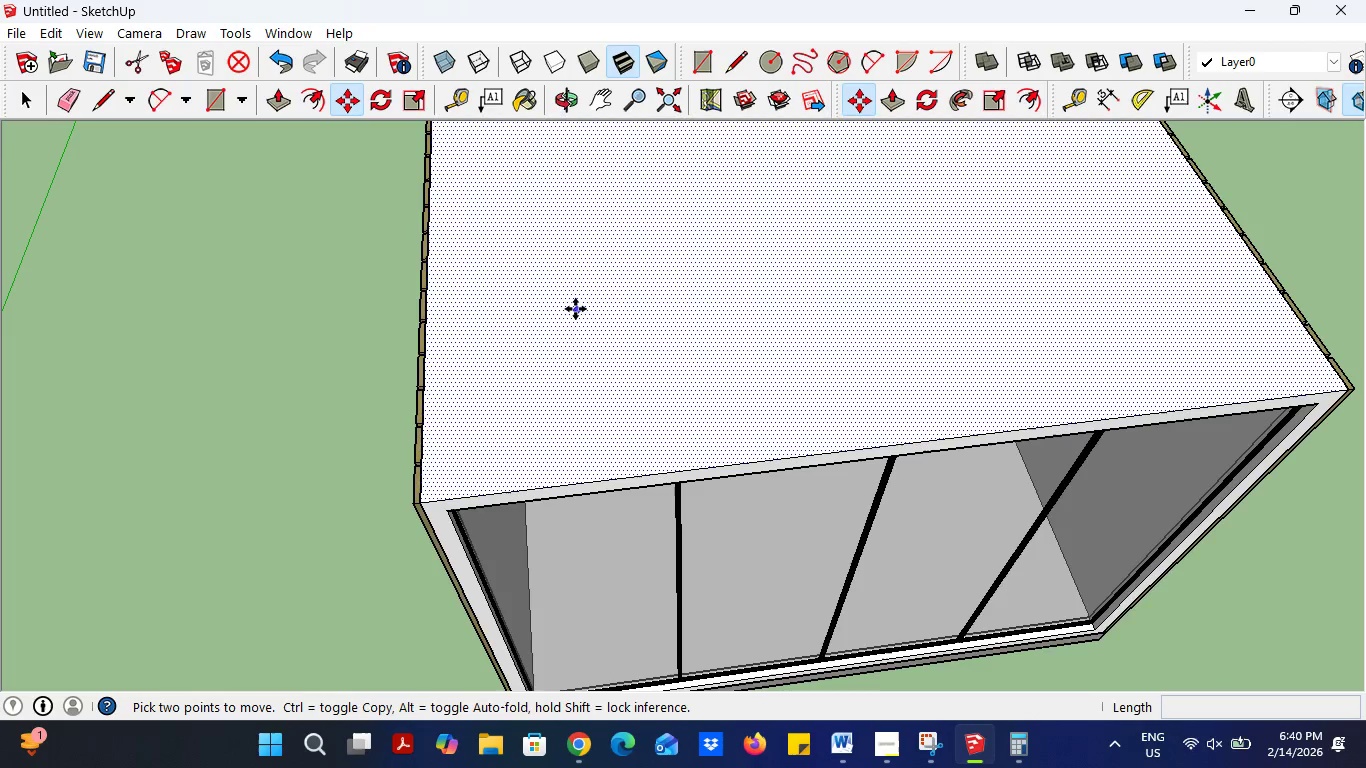 
hold_key(key=ControlLeft, duration=0.53)
left_click([581, 310])
 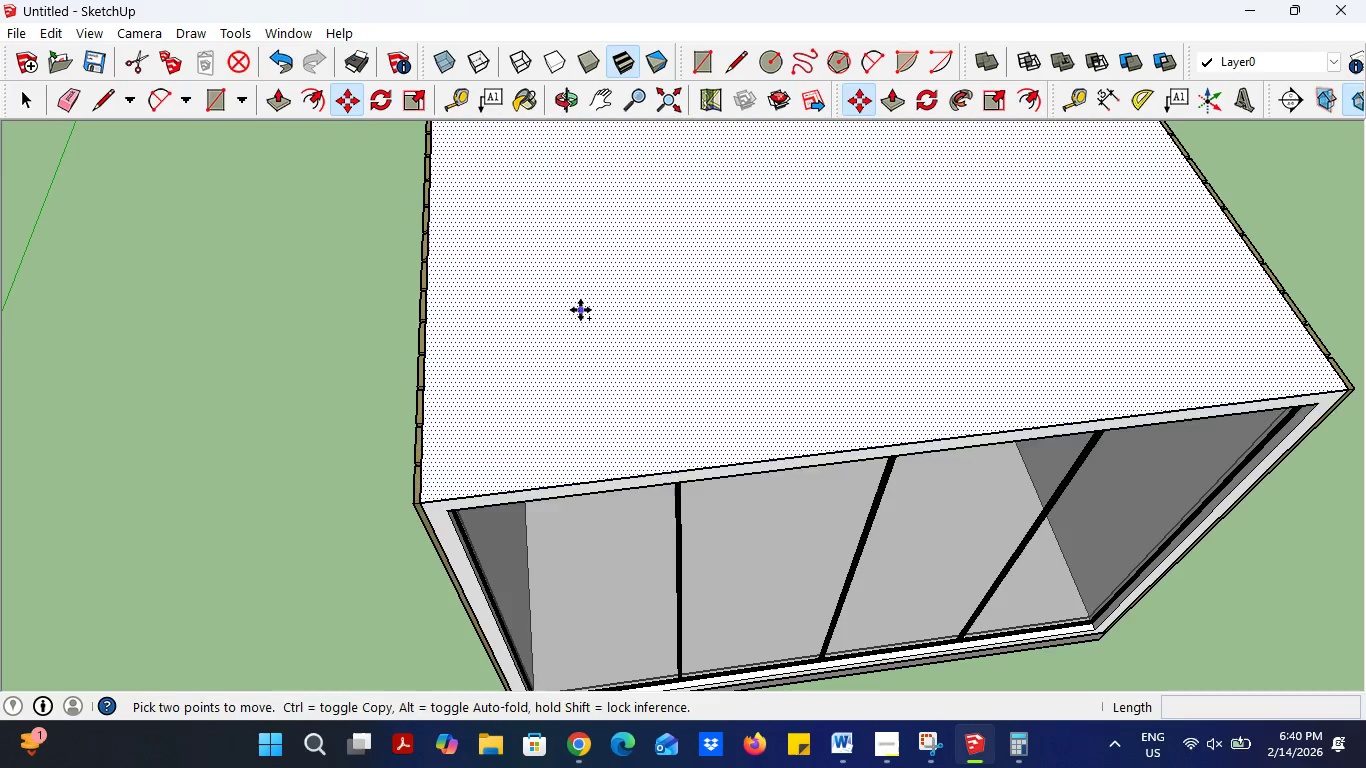 
scroll: coordinate [501, 337], scroll_direction: down, amount: 8.0
 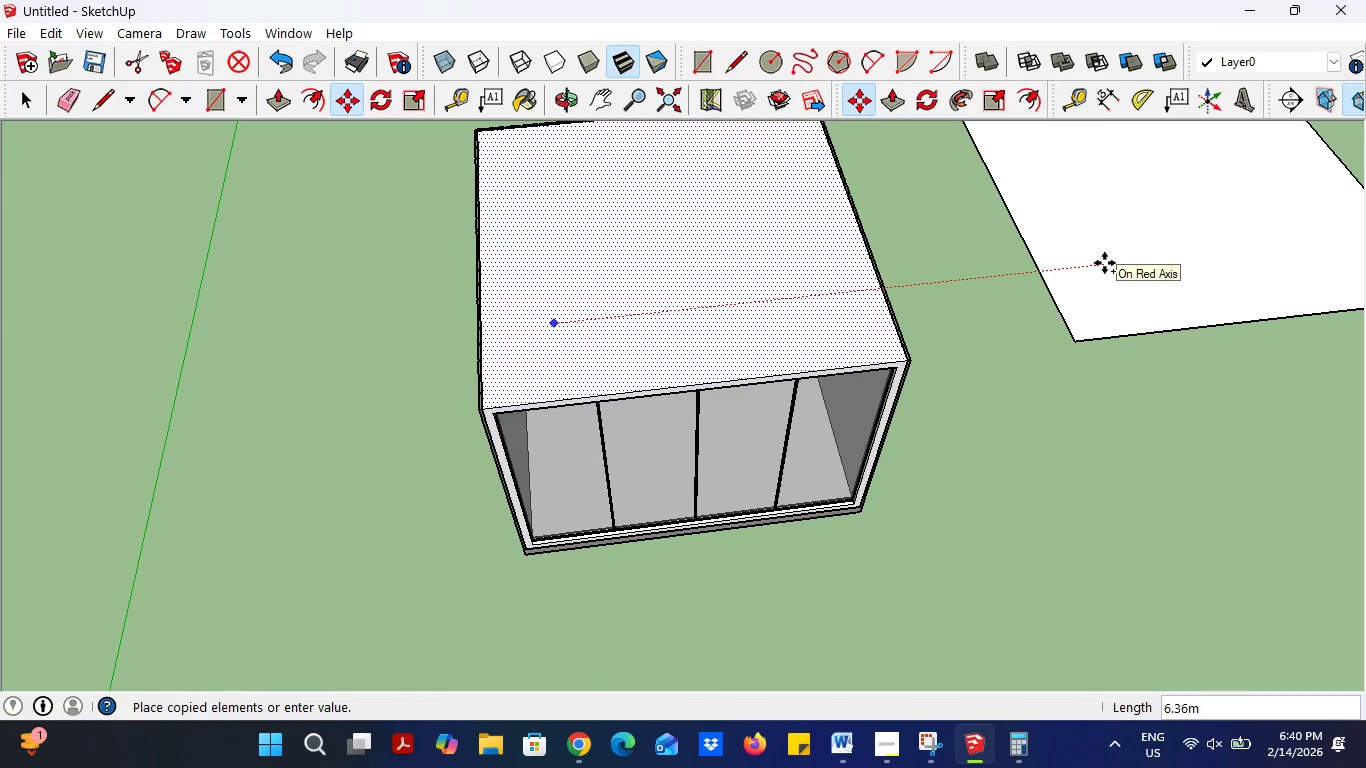 
key(7)
 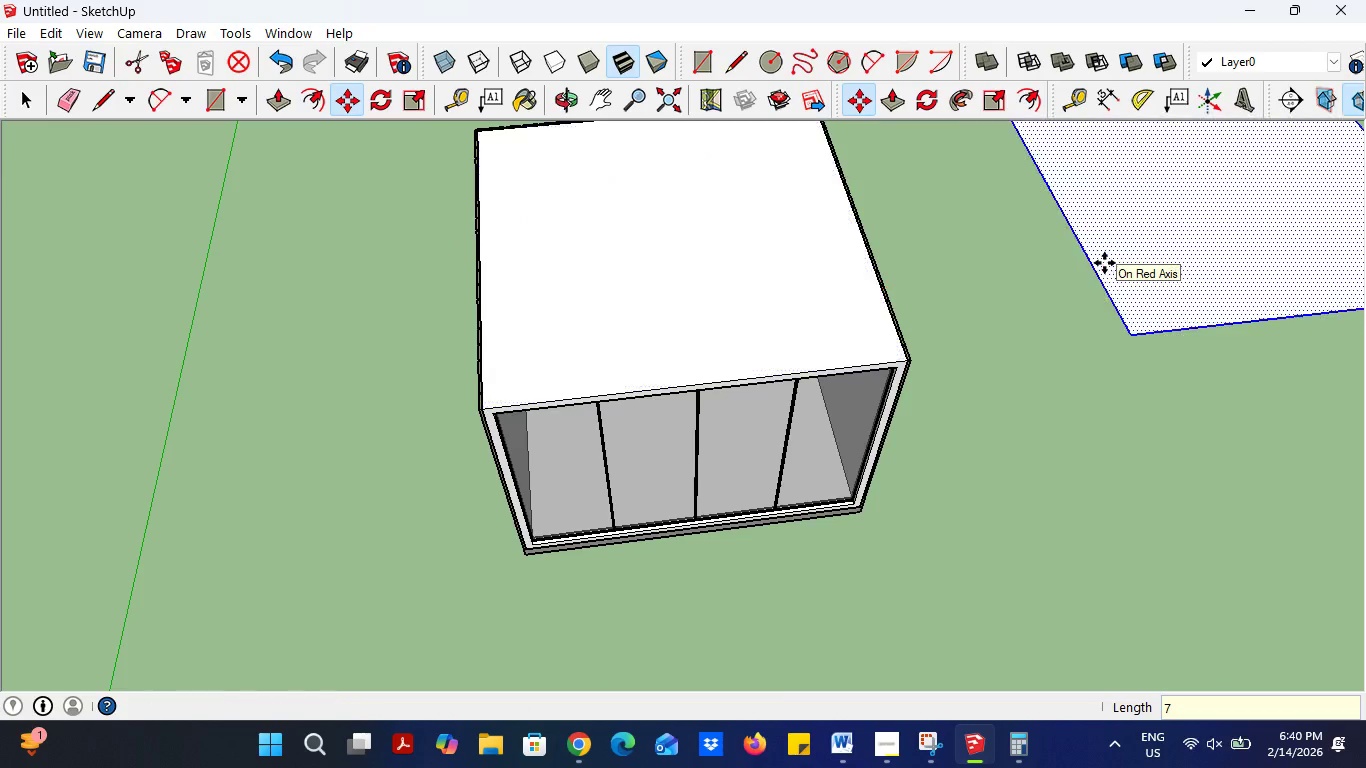 
key(Enter)
 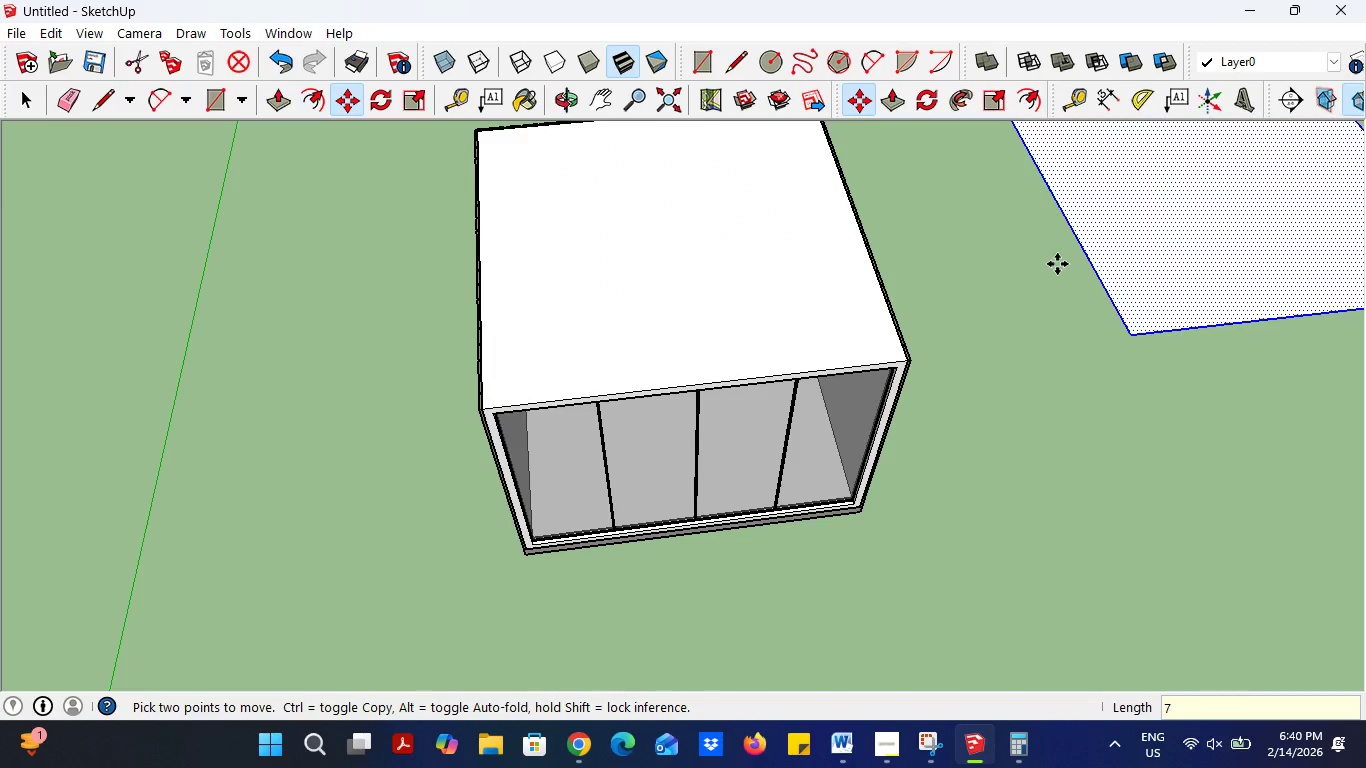 
scroll: coordinate [733, 390], scroll_direction: down, amount: 6.0
 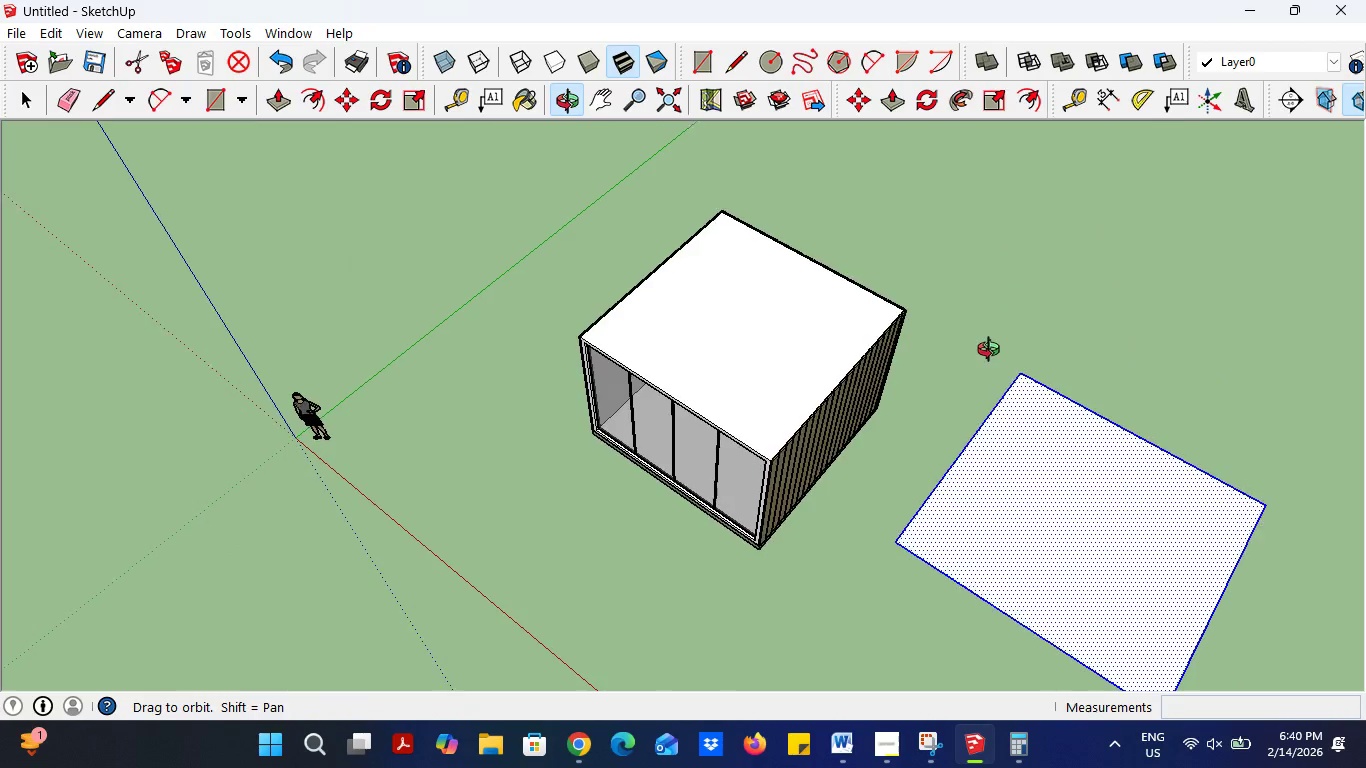 
scroll: coordinate [808, 363], scroll_direction: up, amount: 16.0
 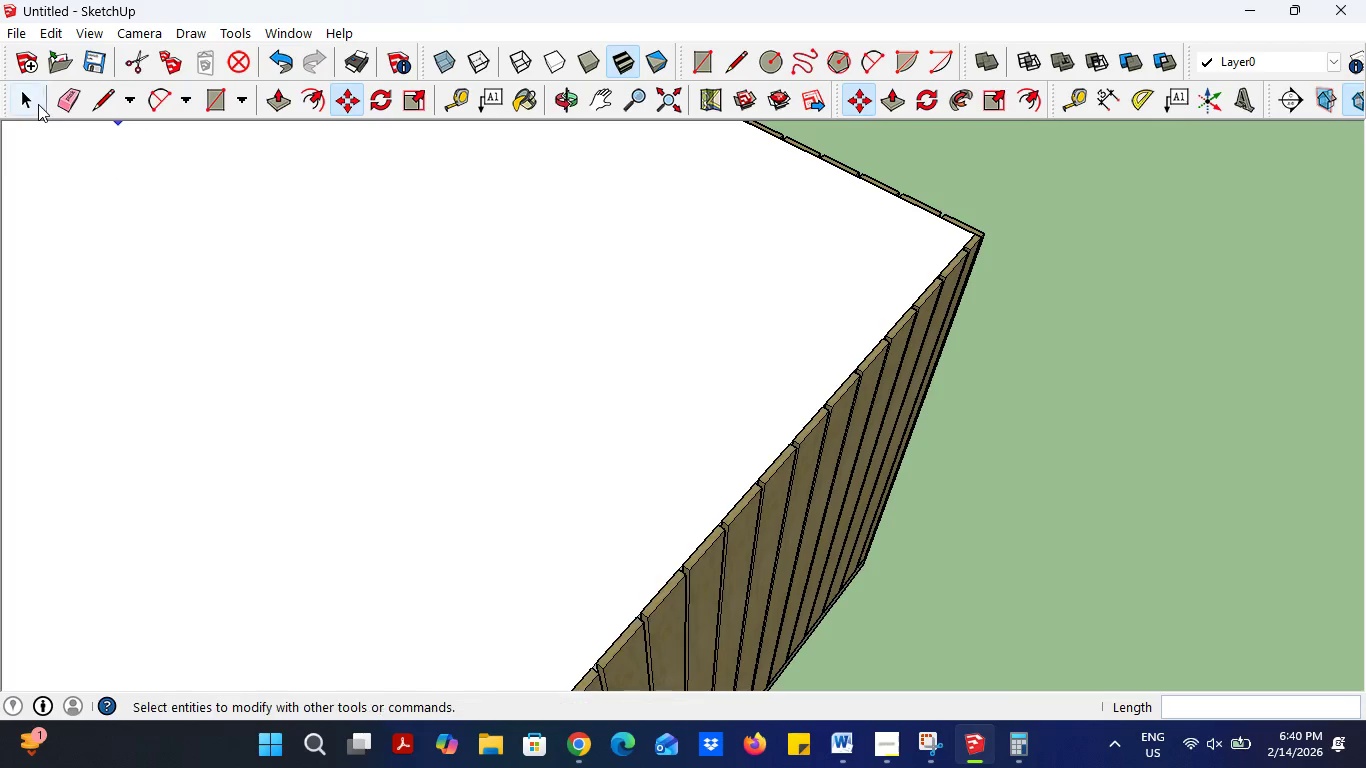 
left_click([26, 102])
 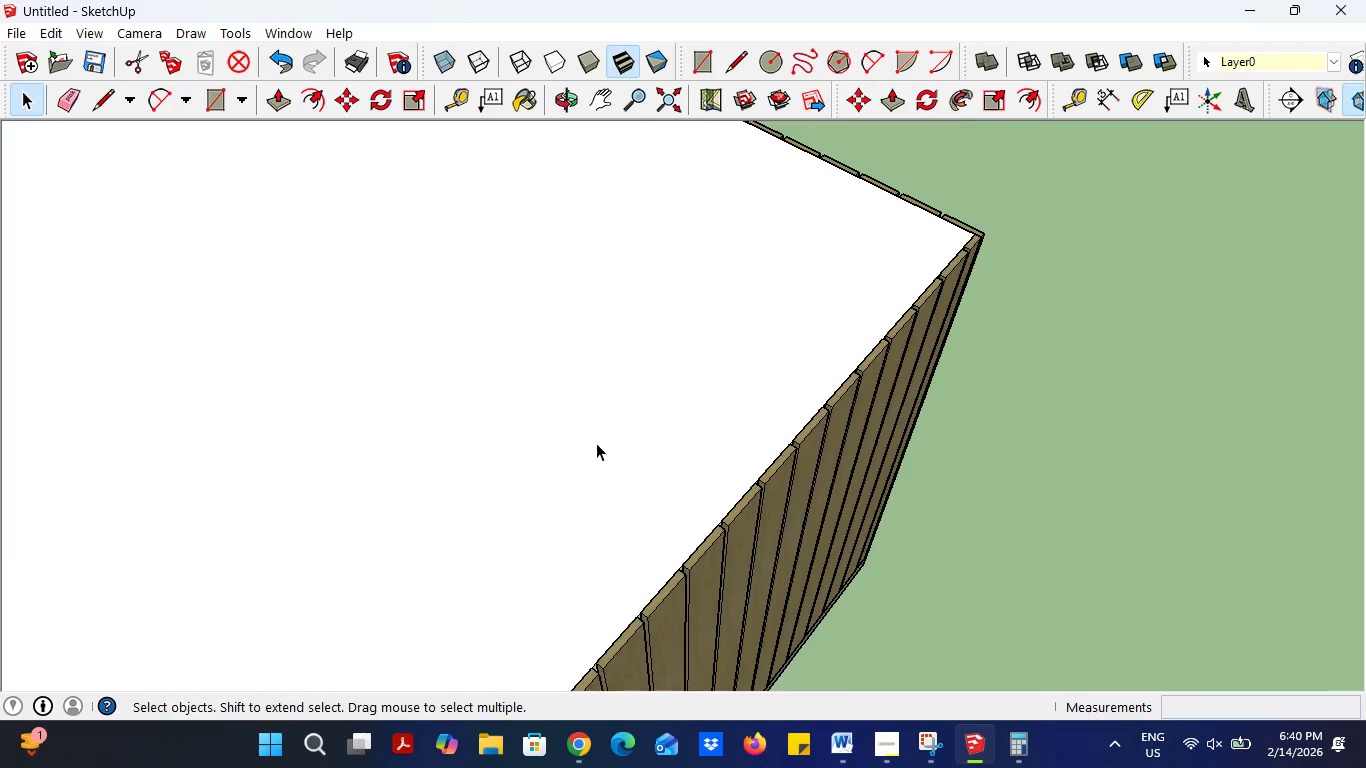 
scroll: coordinate [605, 451], scroll_direction: up, amount: 4.0
 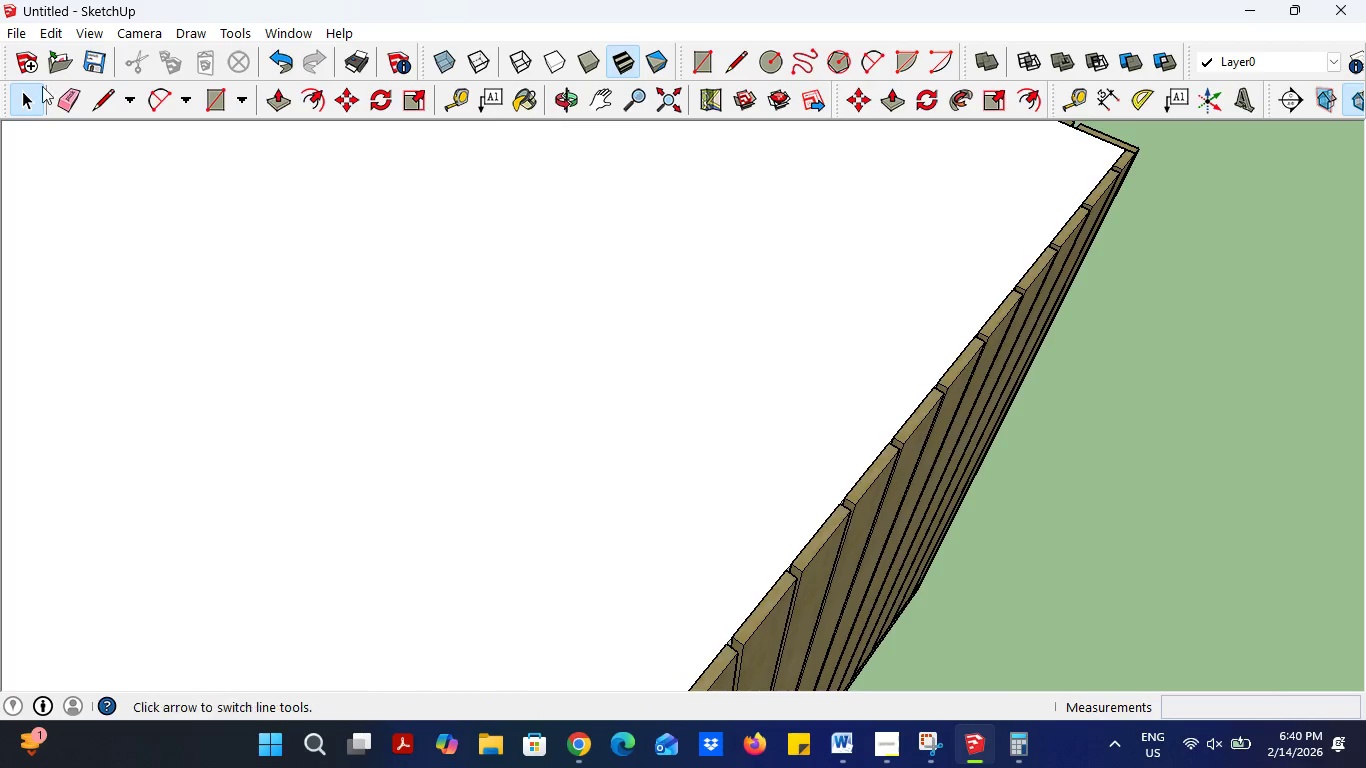 
left_click([110, 103])
 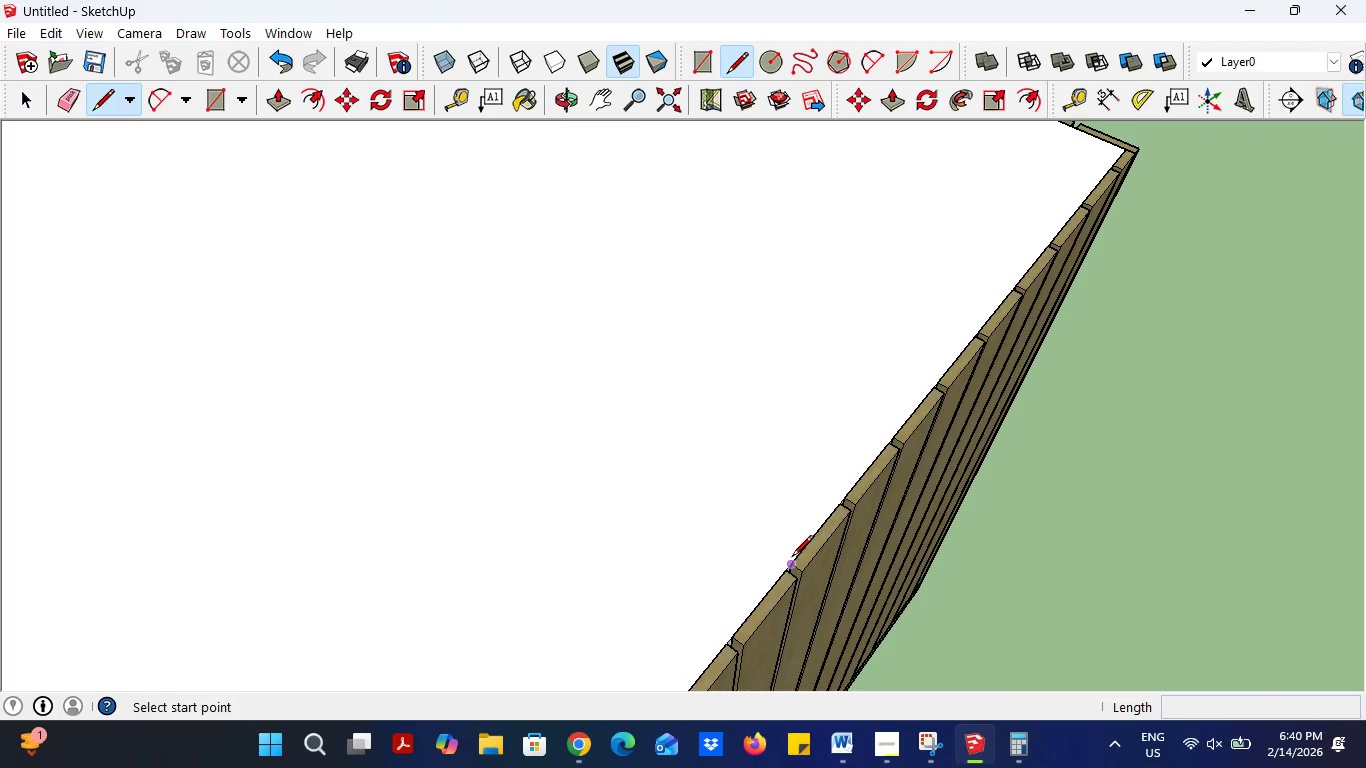 
left_click([791, 560])
 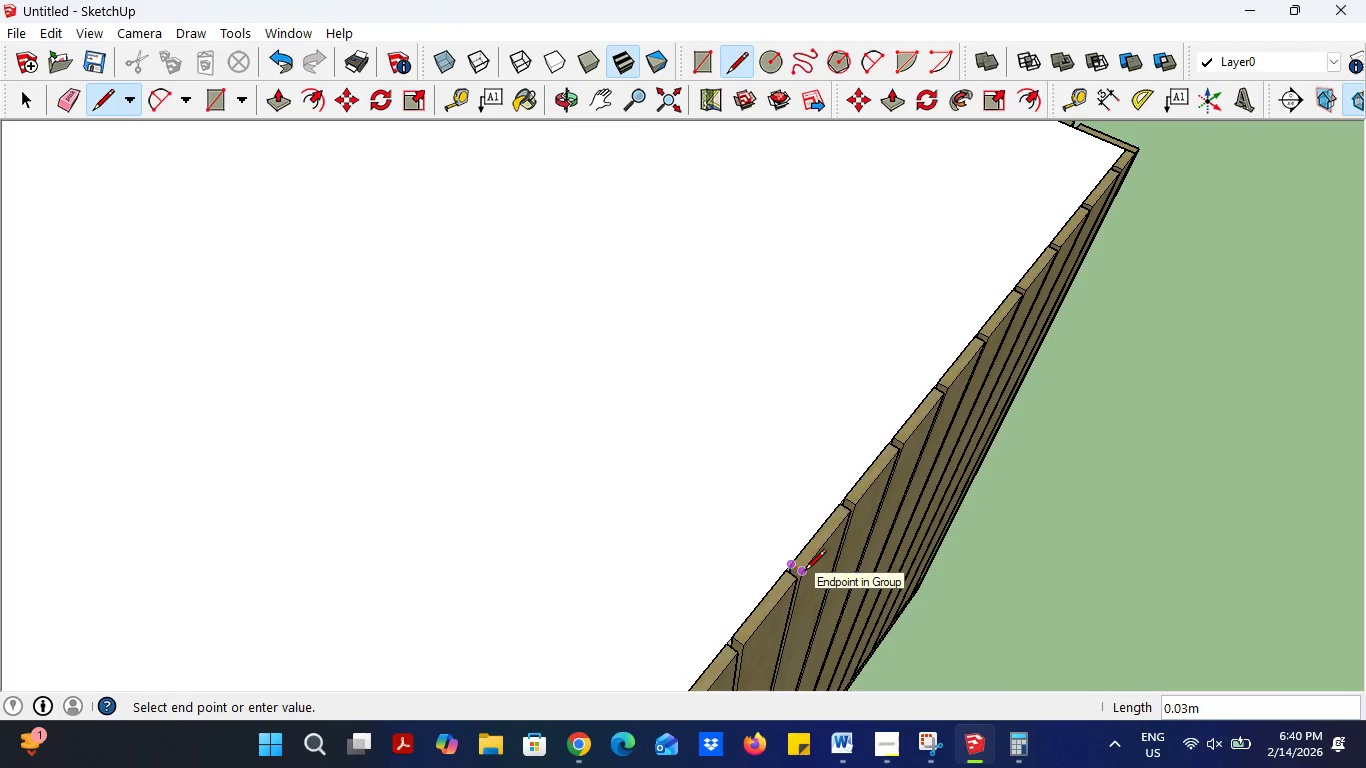 
key(Escape)
 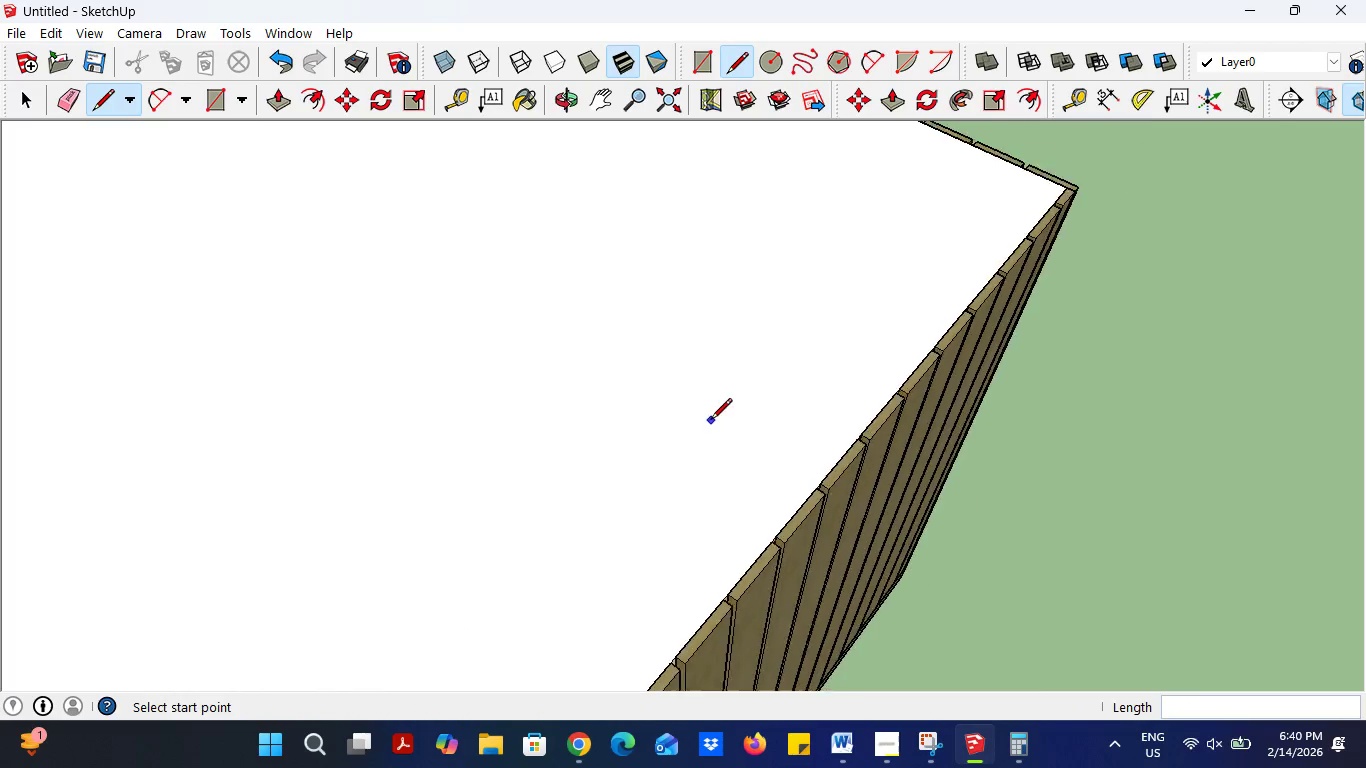 
scroll: coordinate [771, 334], scroll_direction: down, amount: 25.0
 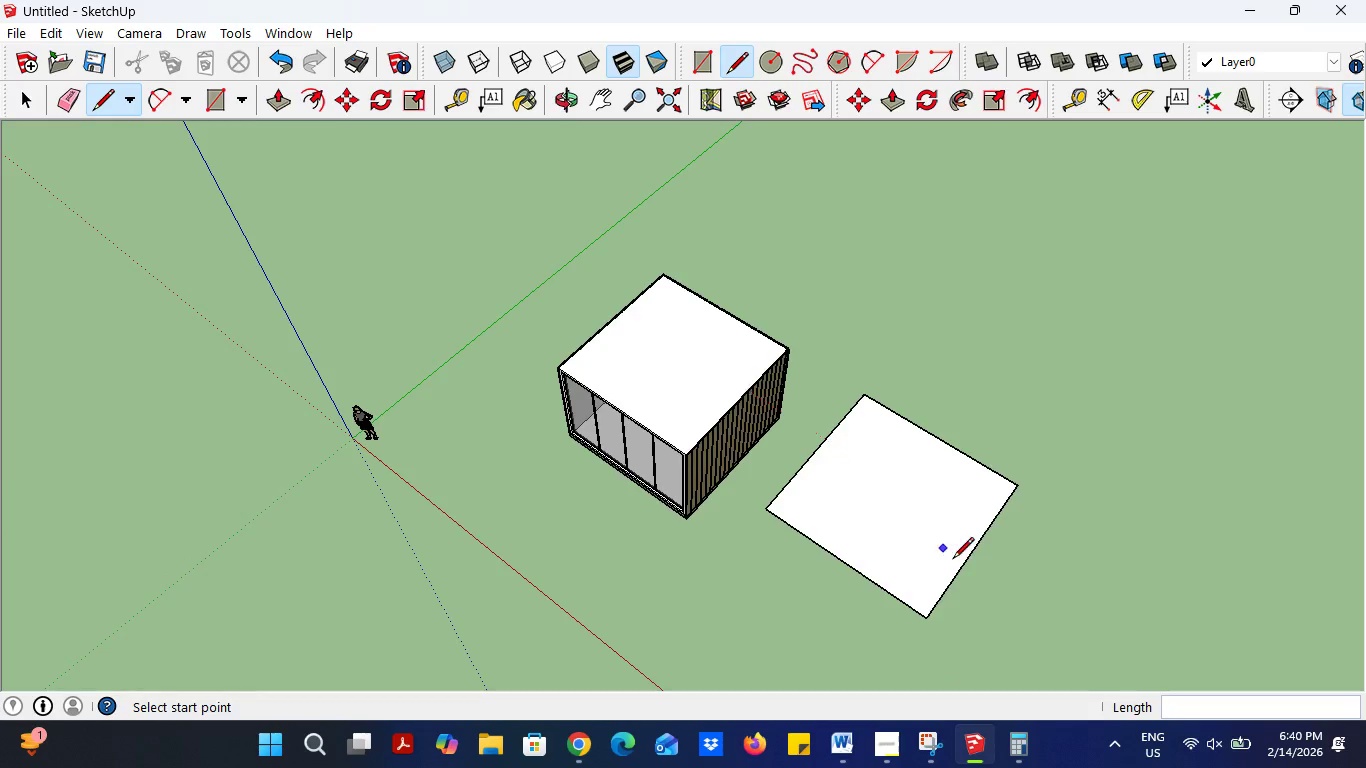 
scroll: coordinate [1004, 625], scroll_direction: up, amount: 5.0
 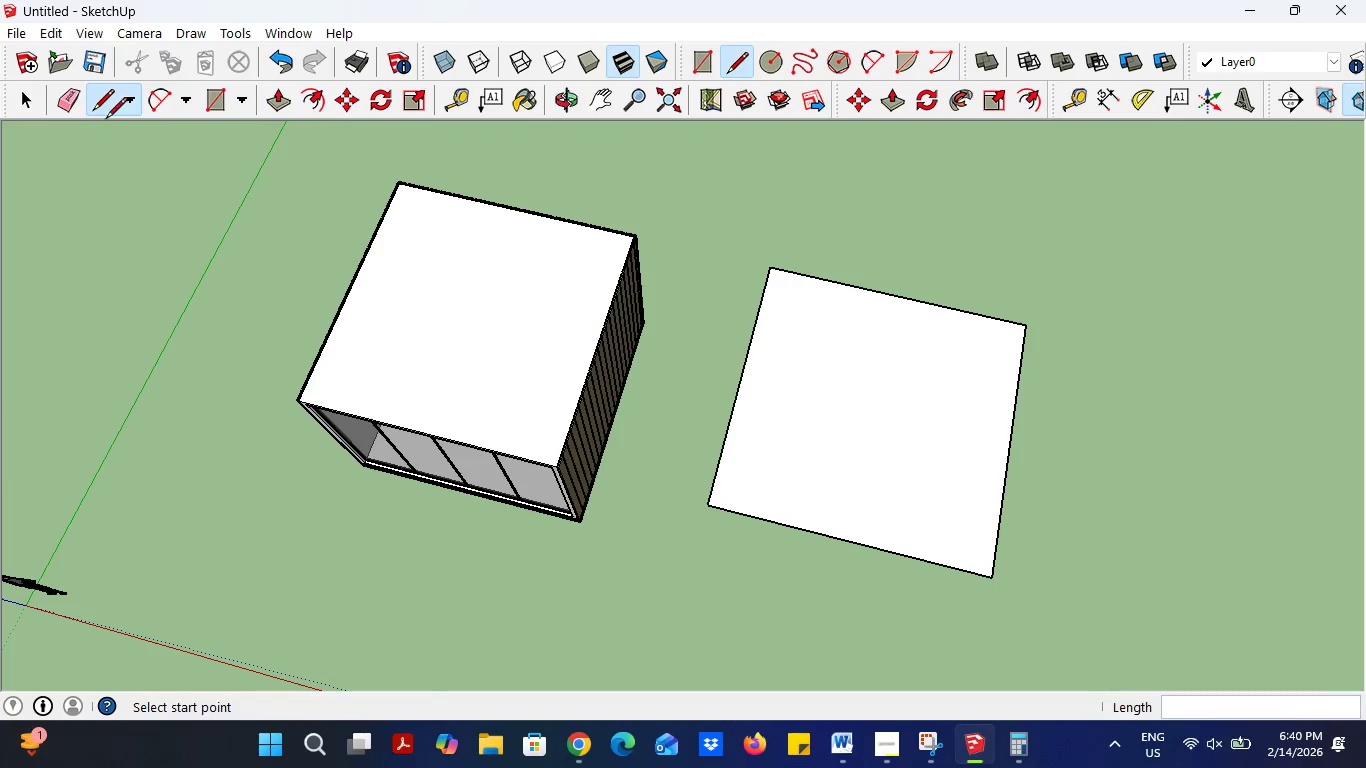 
left_click([29, 99])
 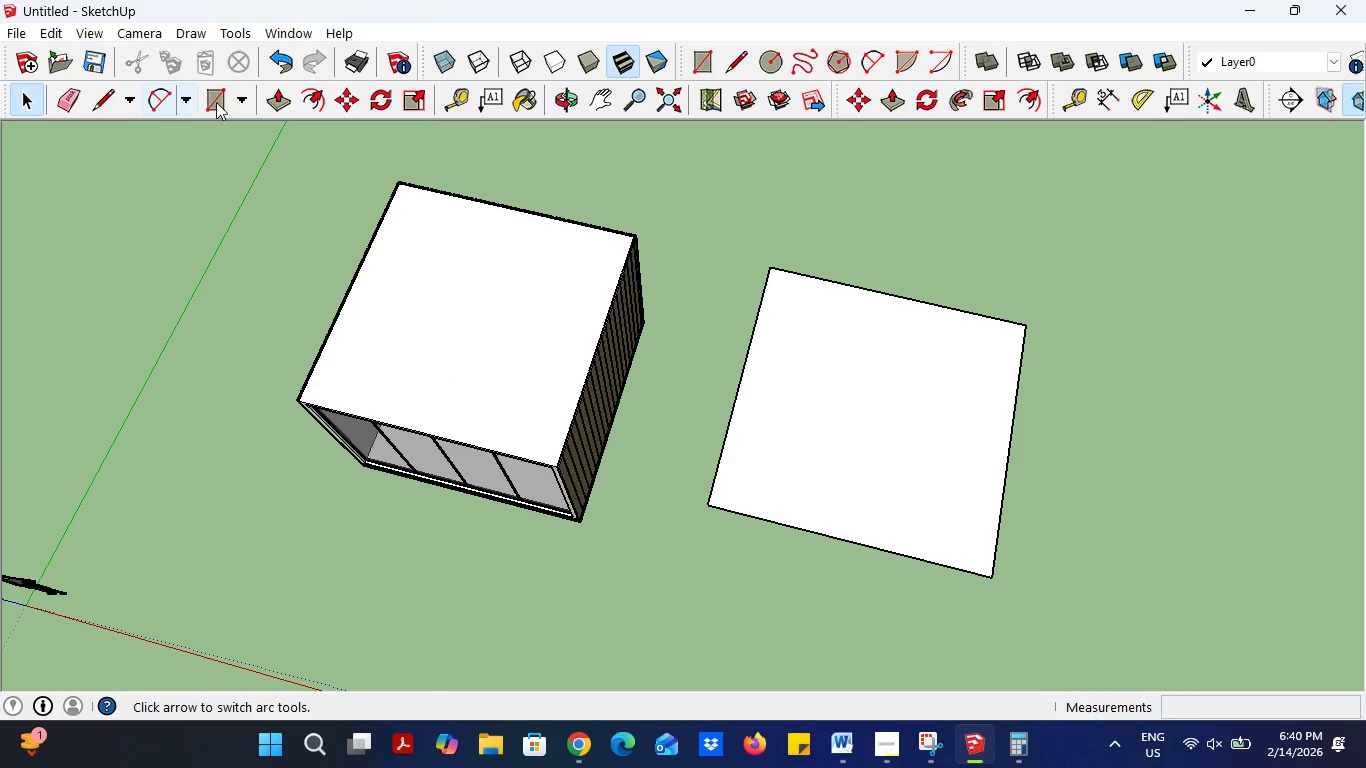 
left_click([261, 98])
 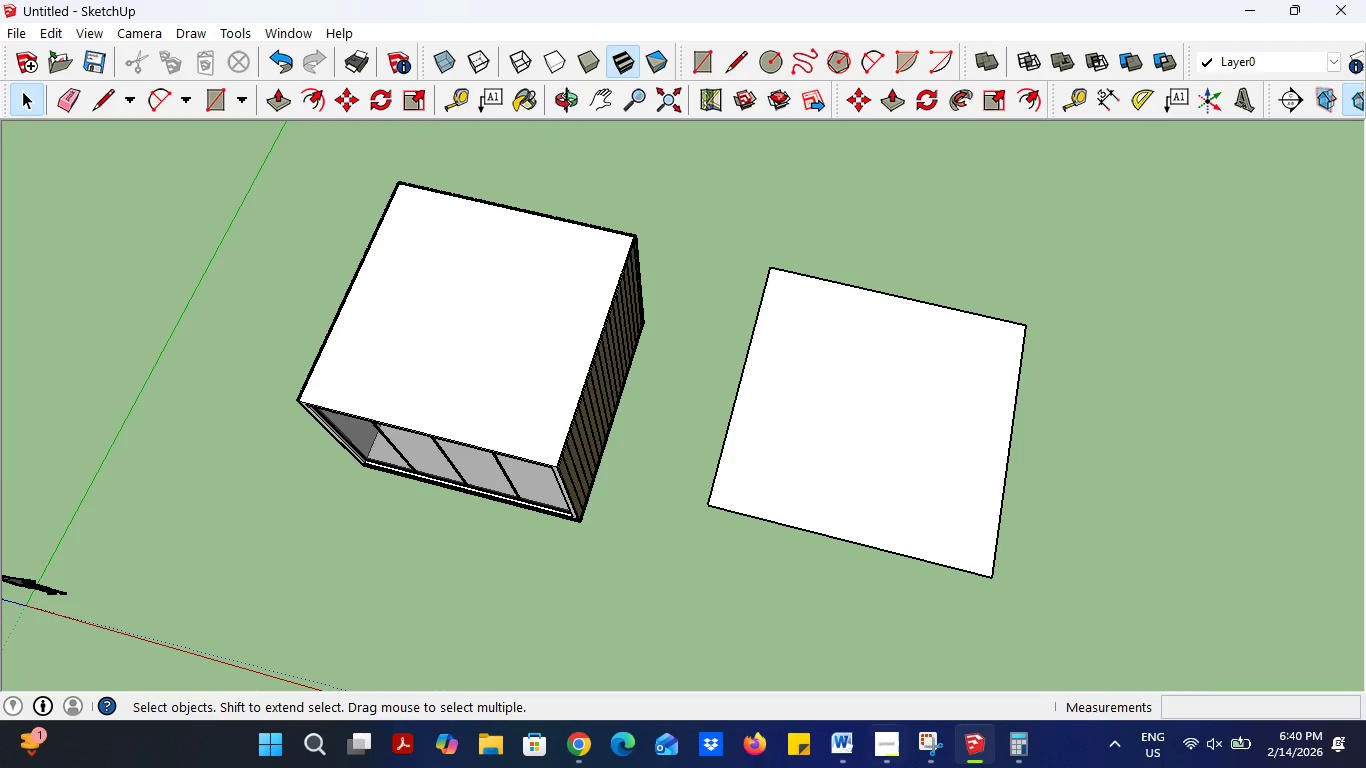 
left_click([930, 754])
 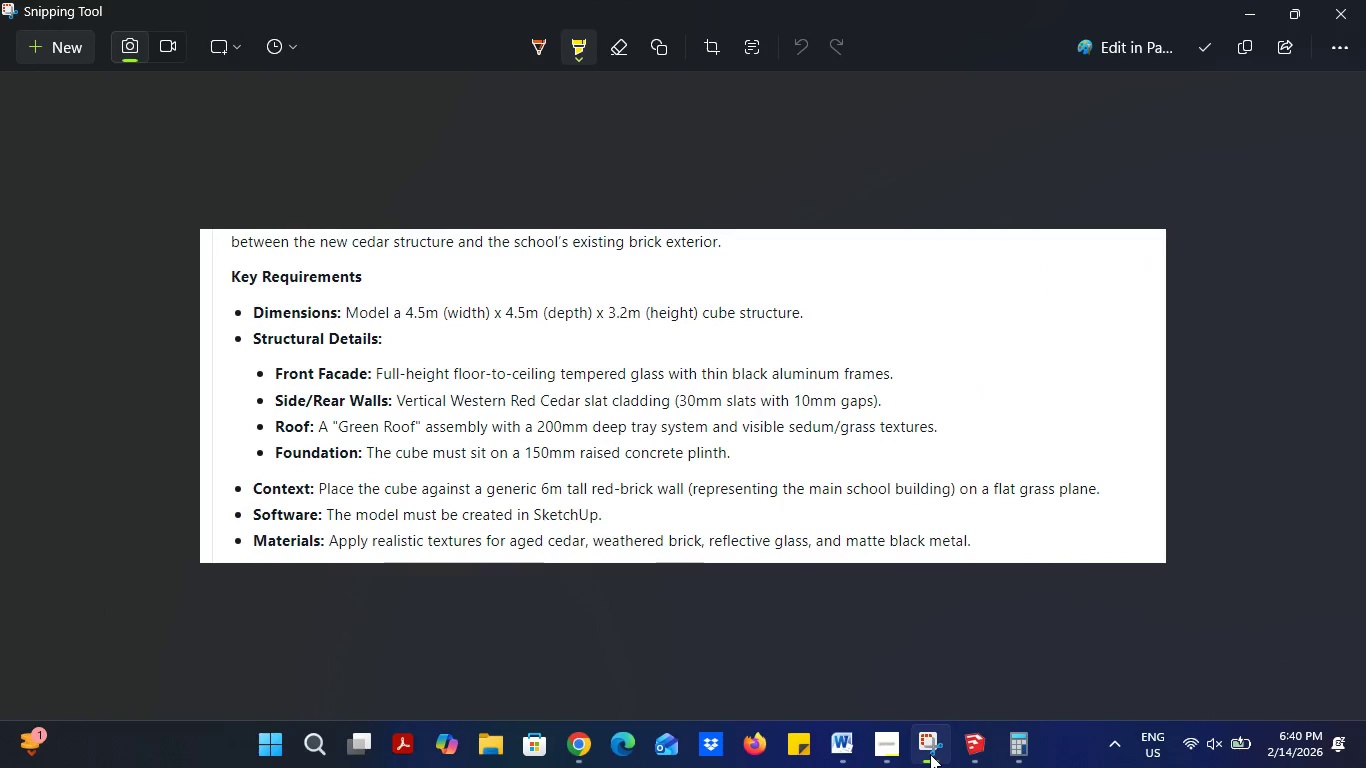 
left_click([930, 754])
 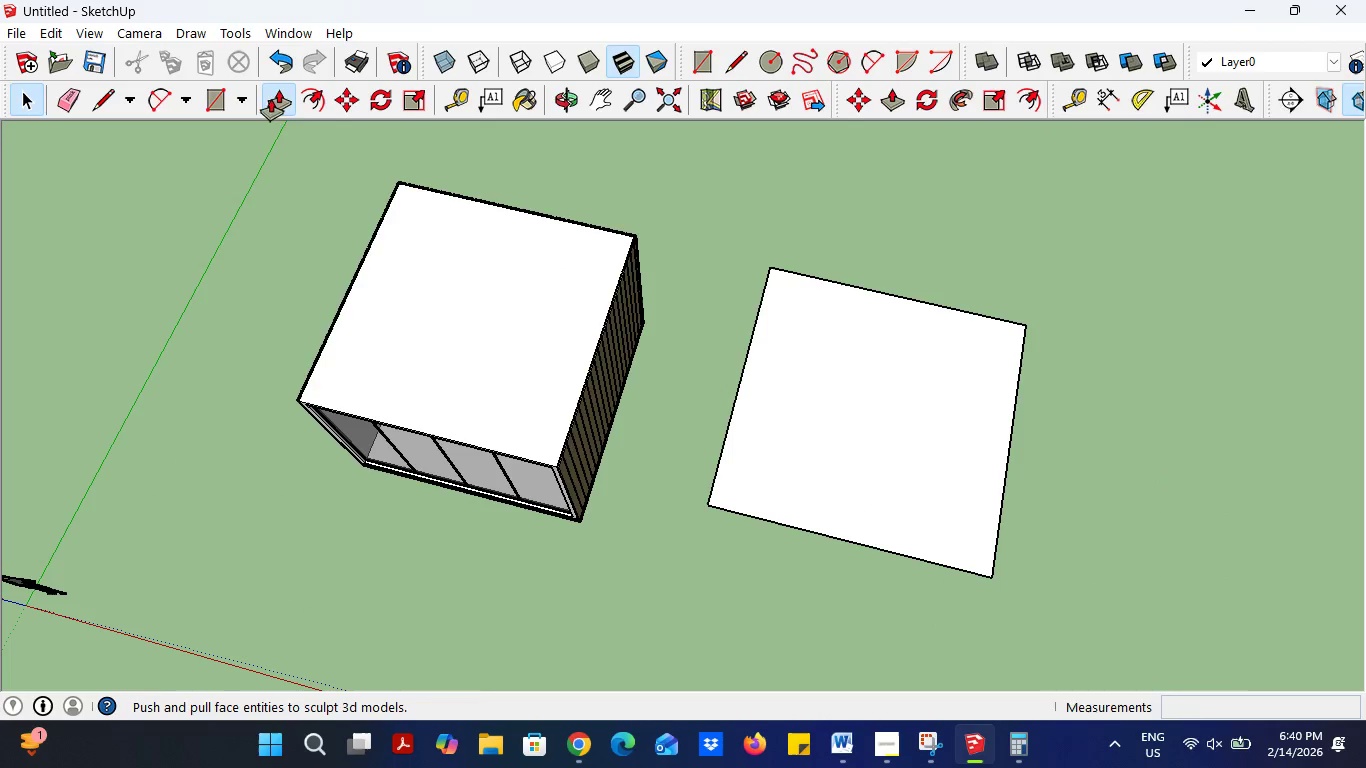 
double_click([890, 462])
 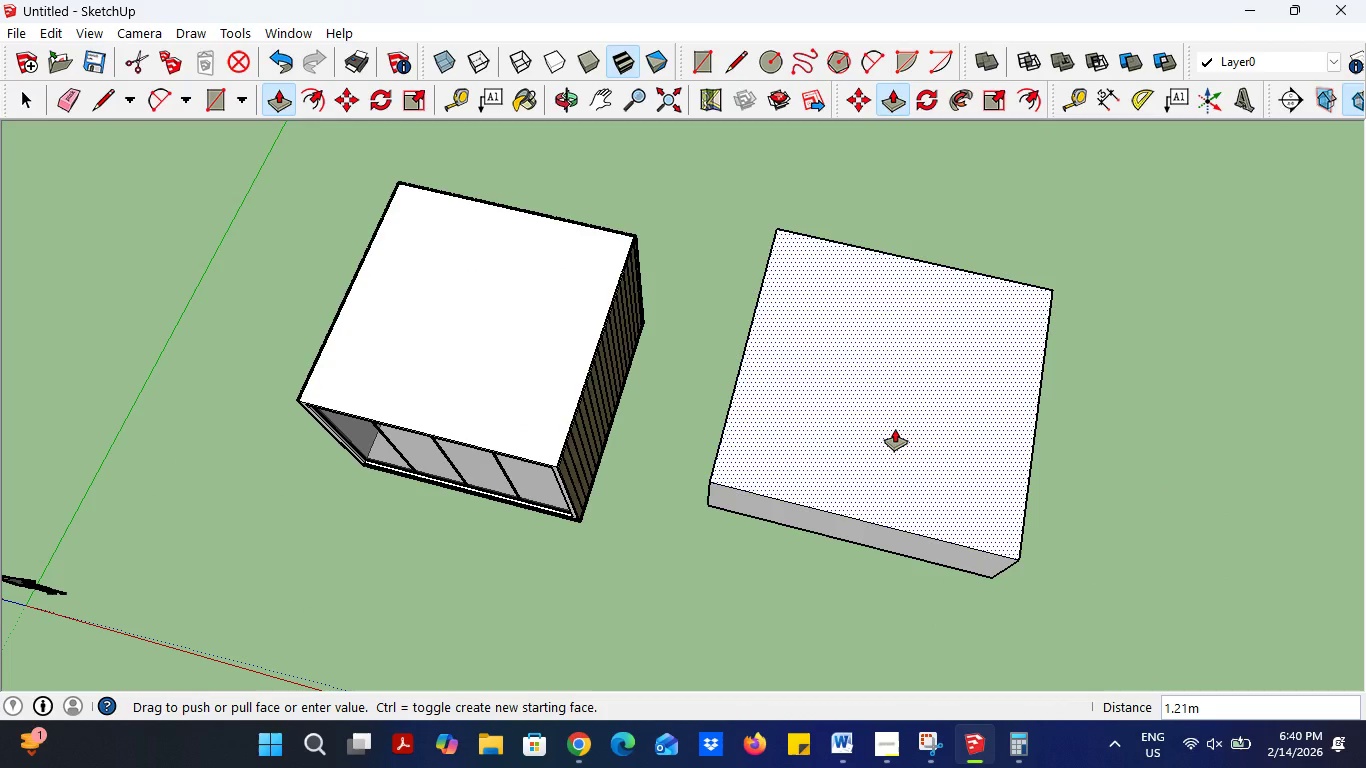 
key(Period)
 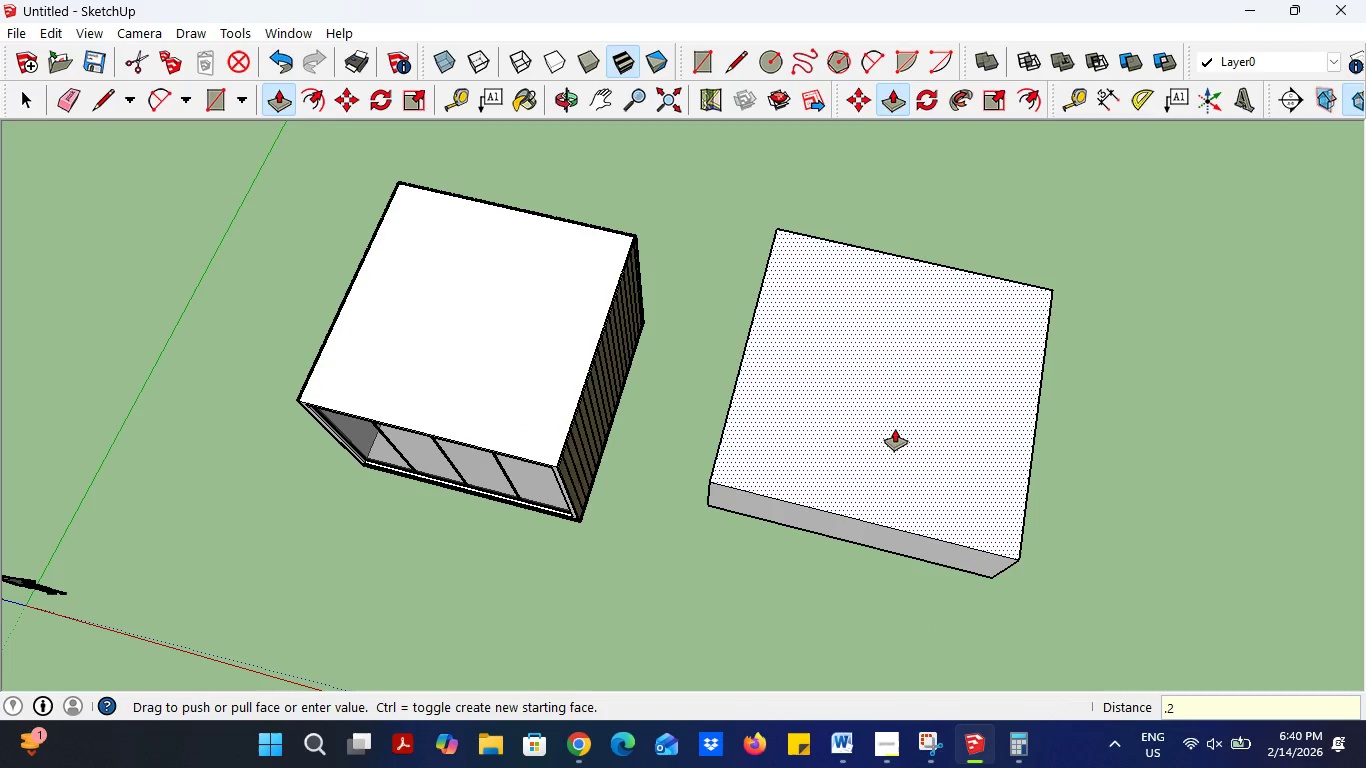 
key(2)
 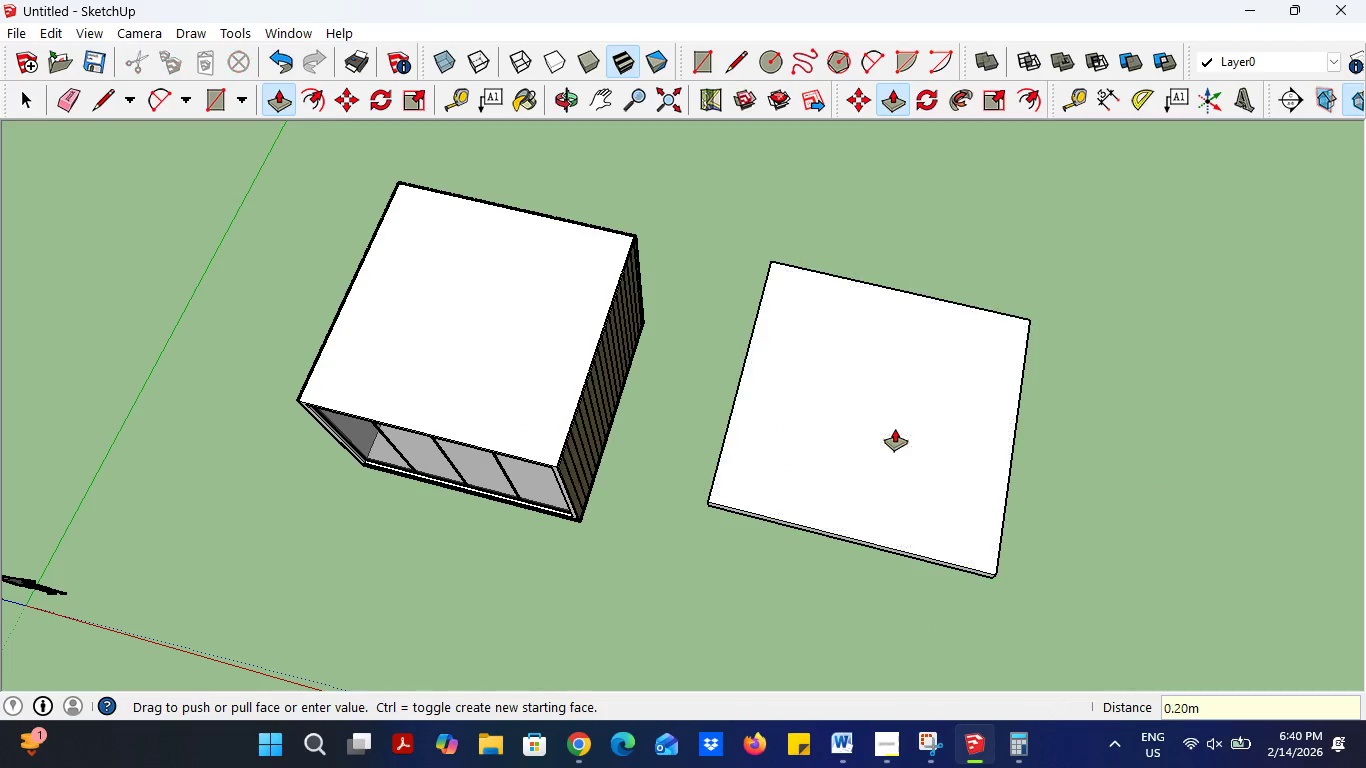 
key(Enter)
 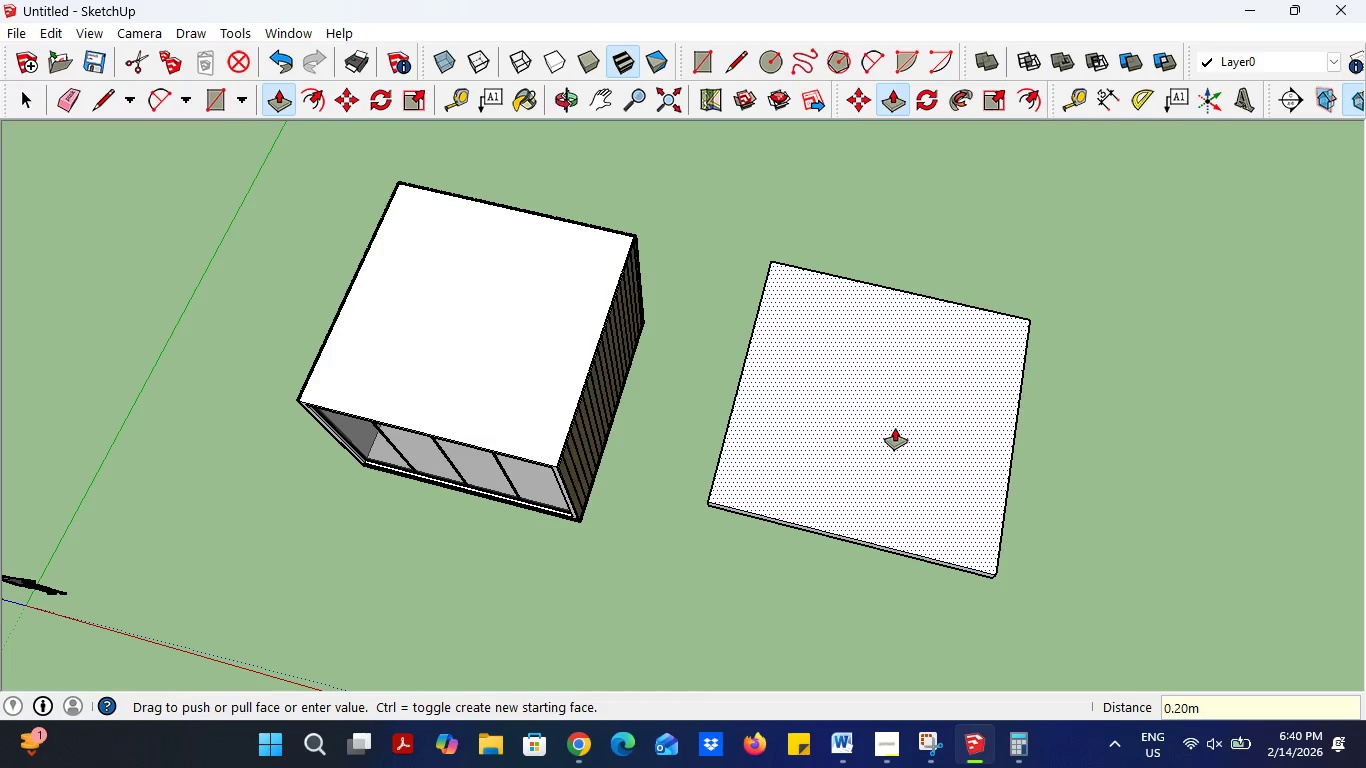 
scroll: coordinate [896, 428], scroll_direction: up, amount: 6.0
 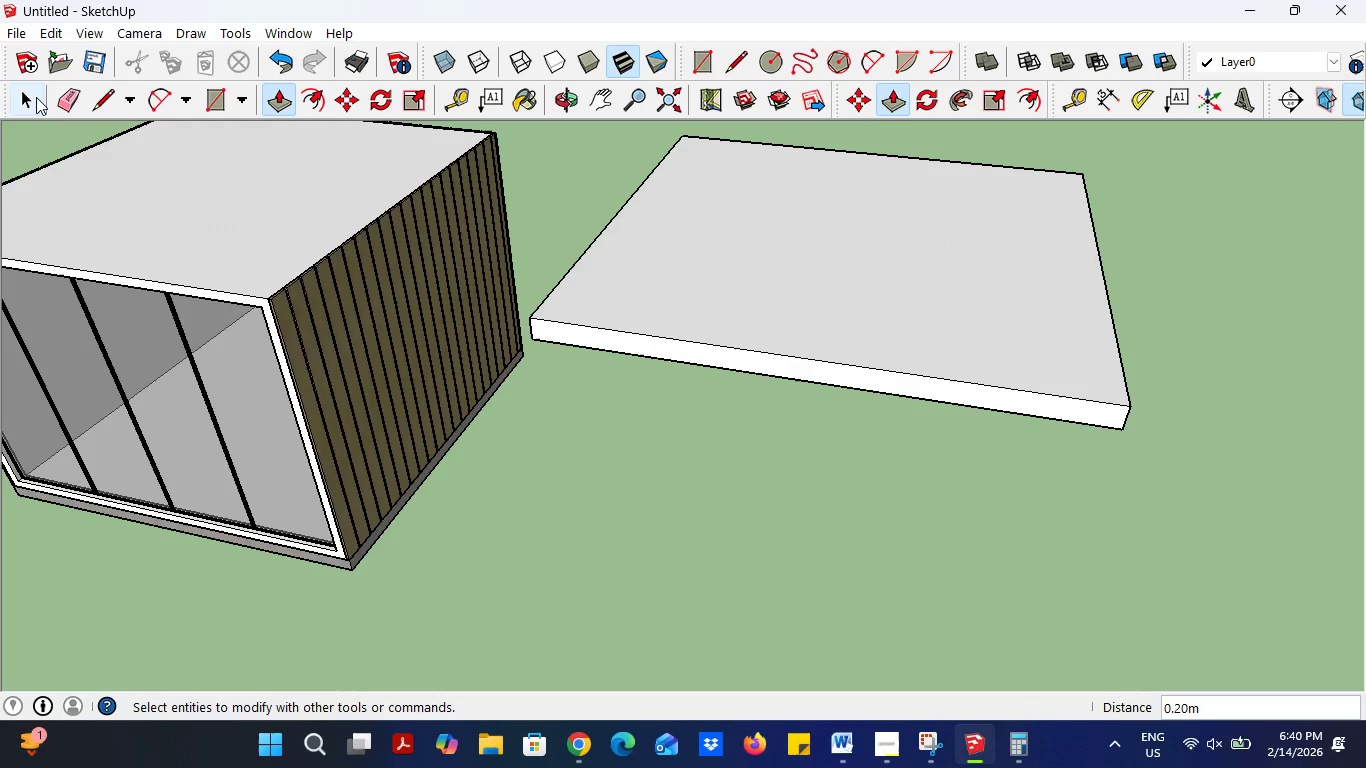 
double_click([471, 439])
 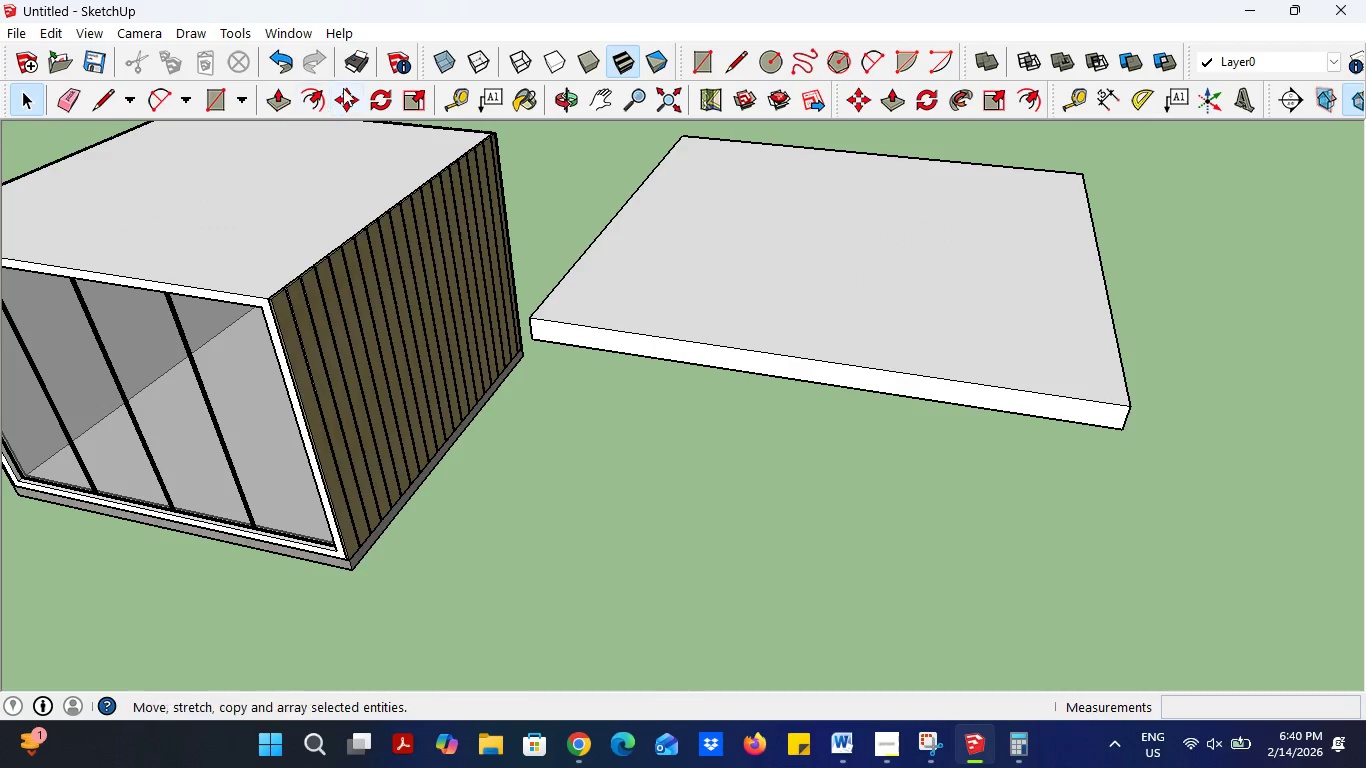 
left_click([293, 29])
 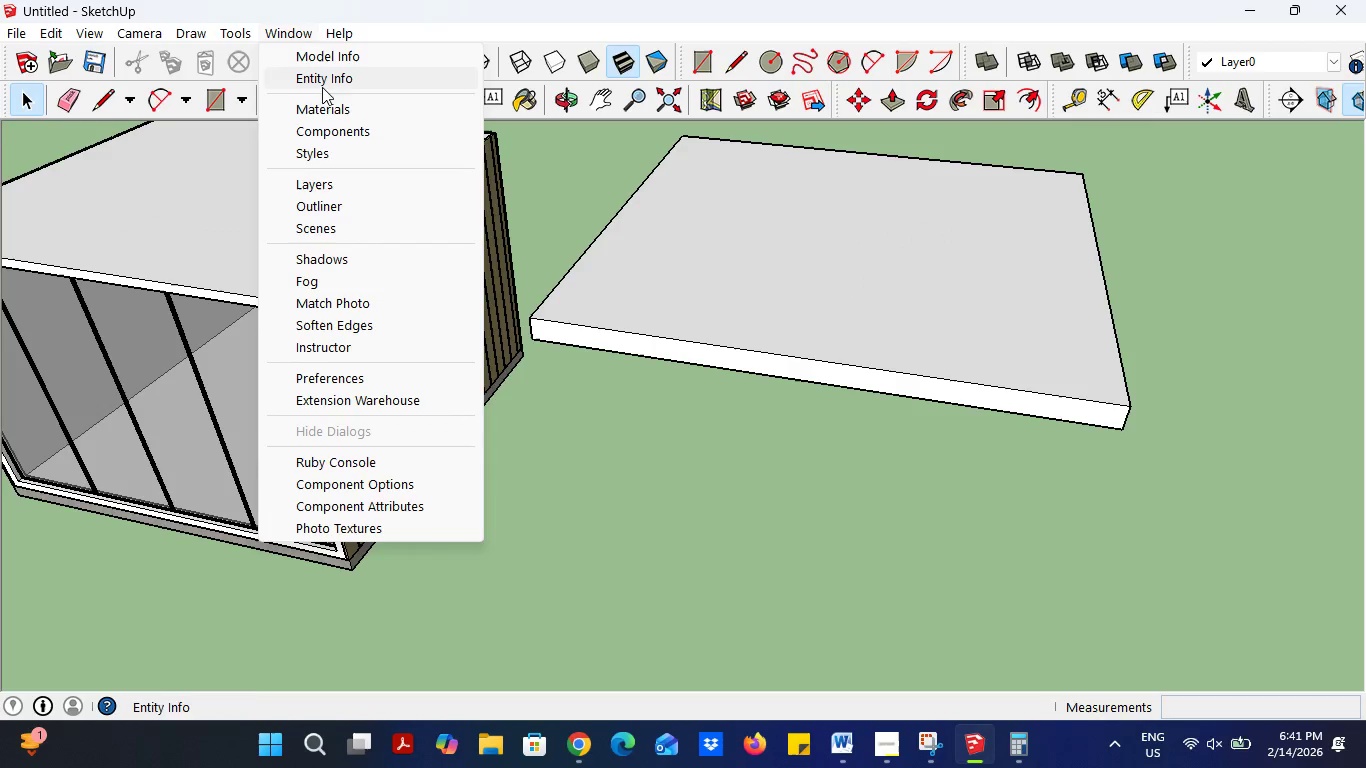 
left_click([322, 108])
 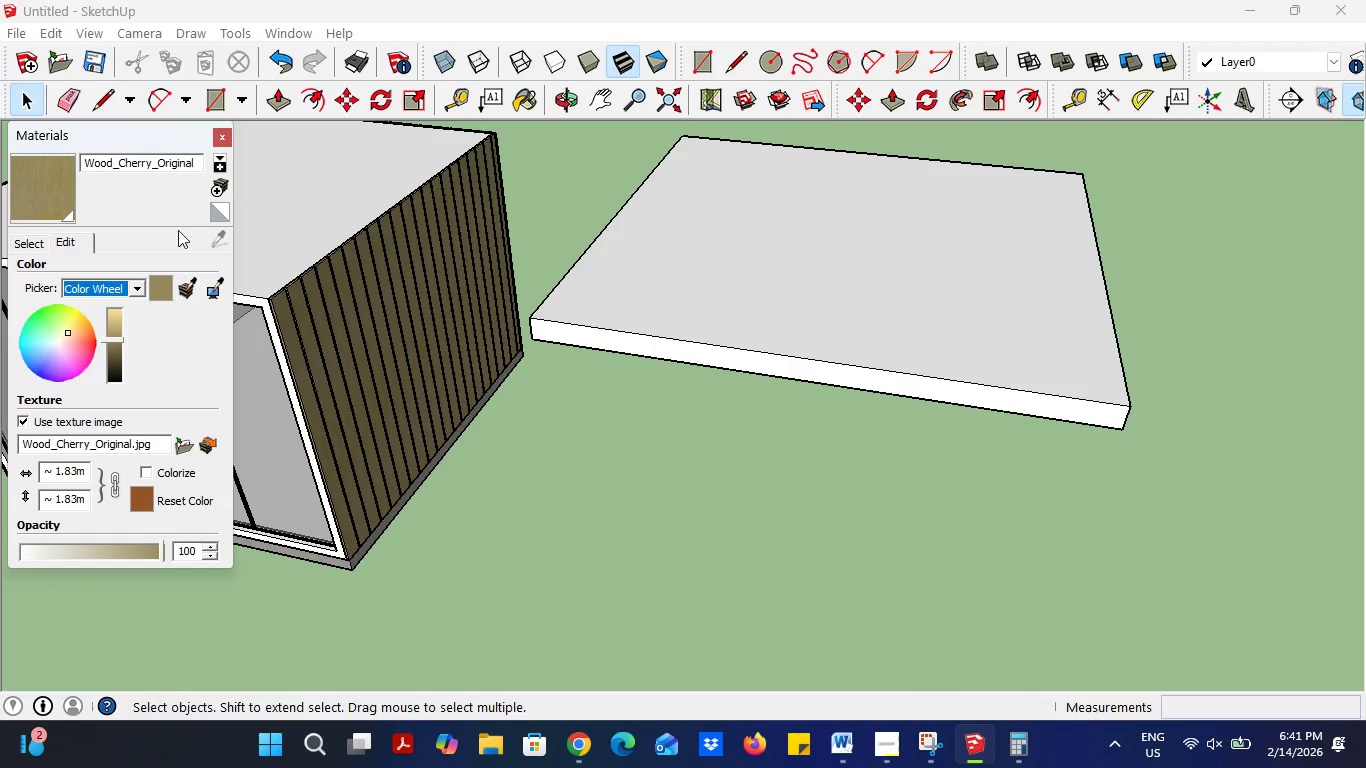 
left_click([39, 238])
 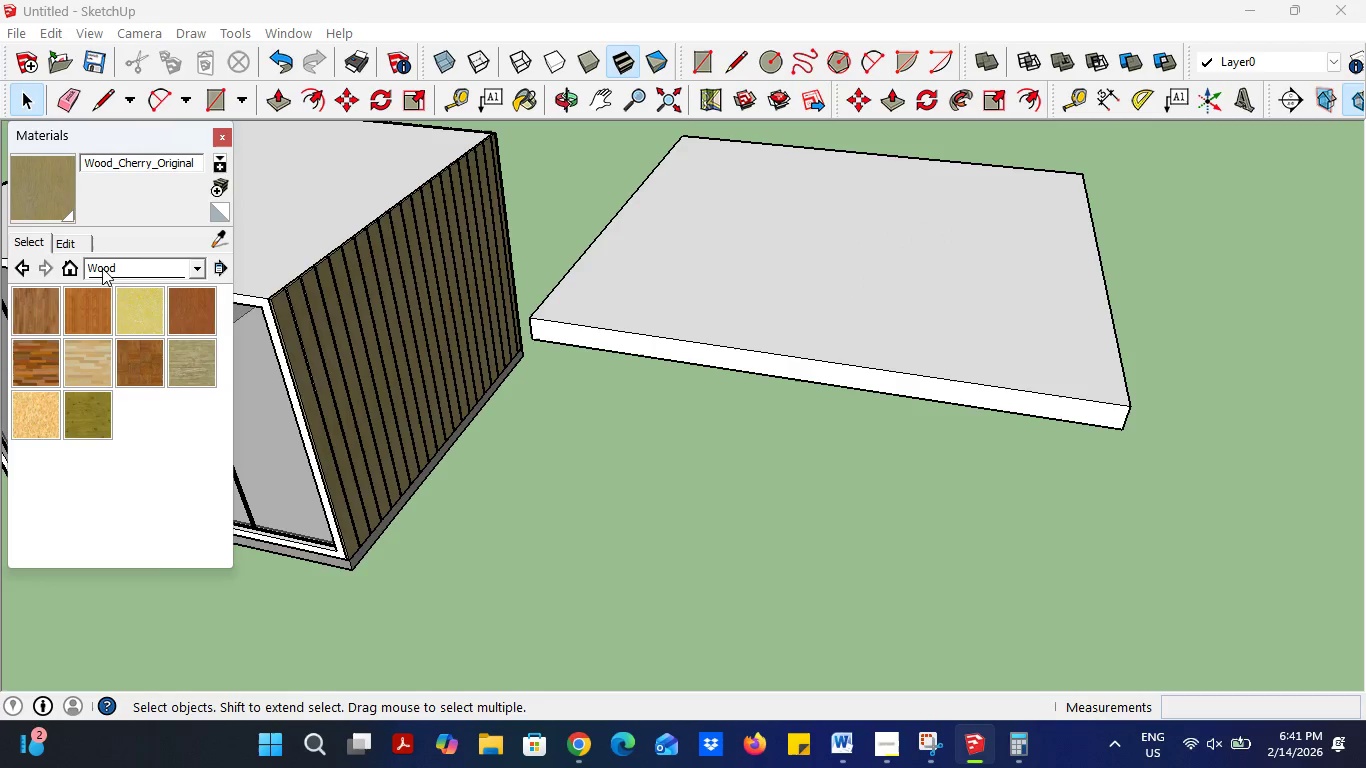 
left_click([113, 266])
 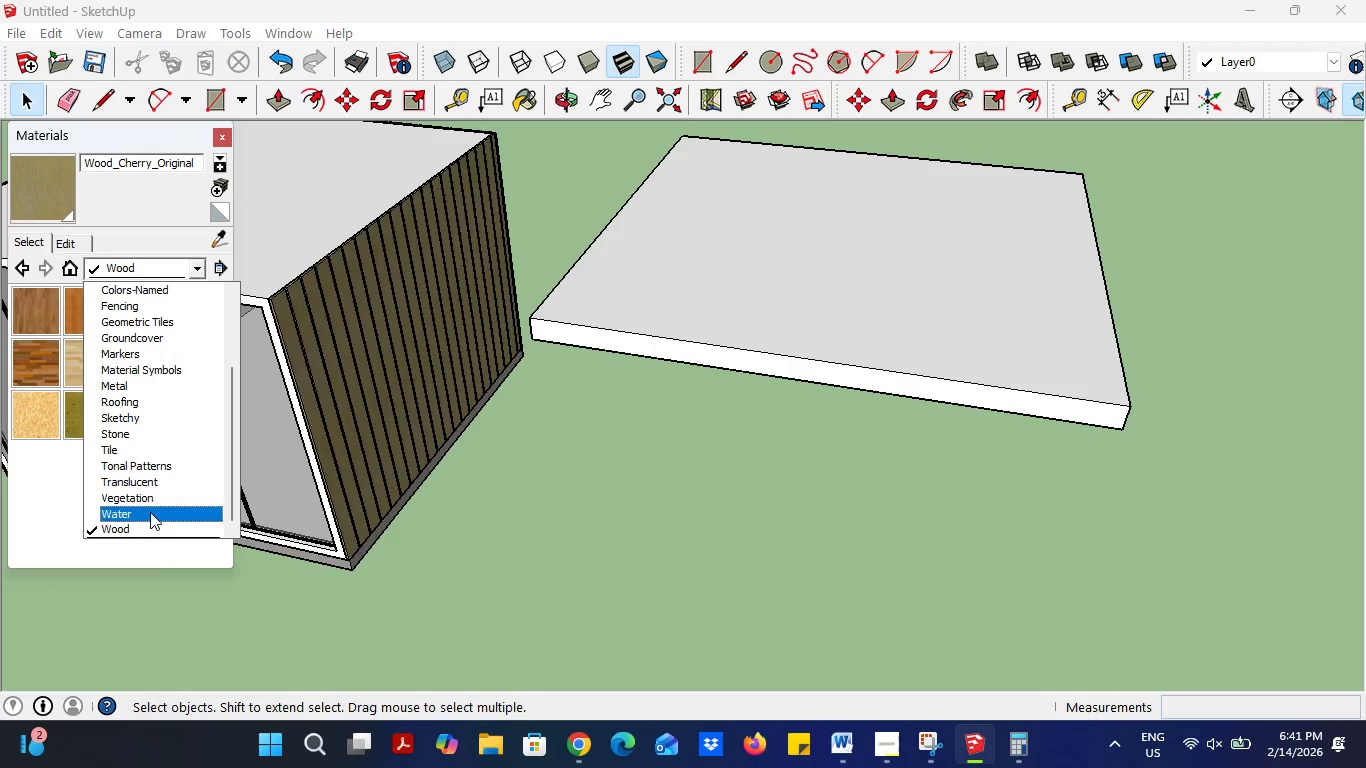 
scroll: coordinate [150, 513], scroll_direction: down, amount: 3.0
 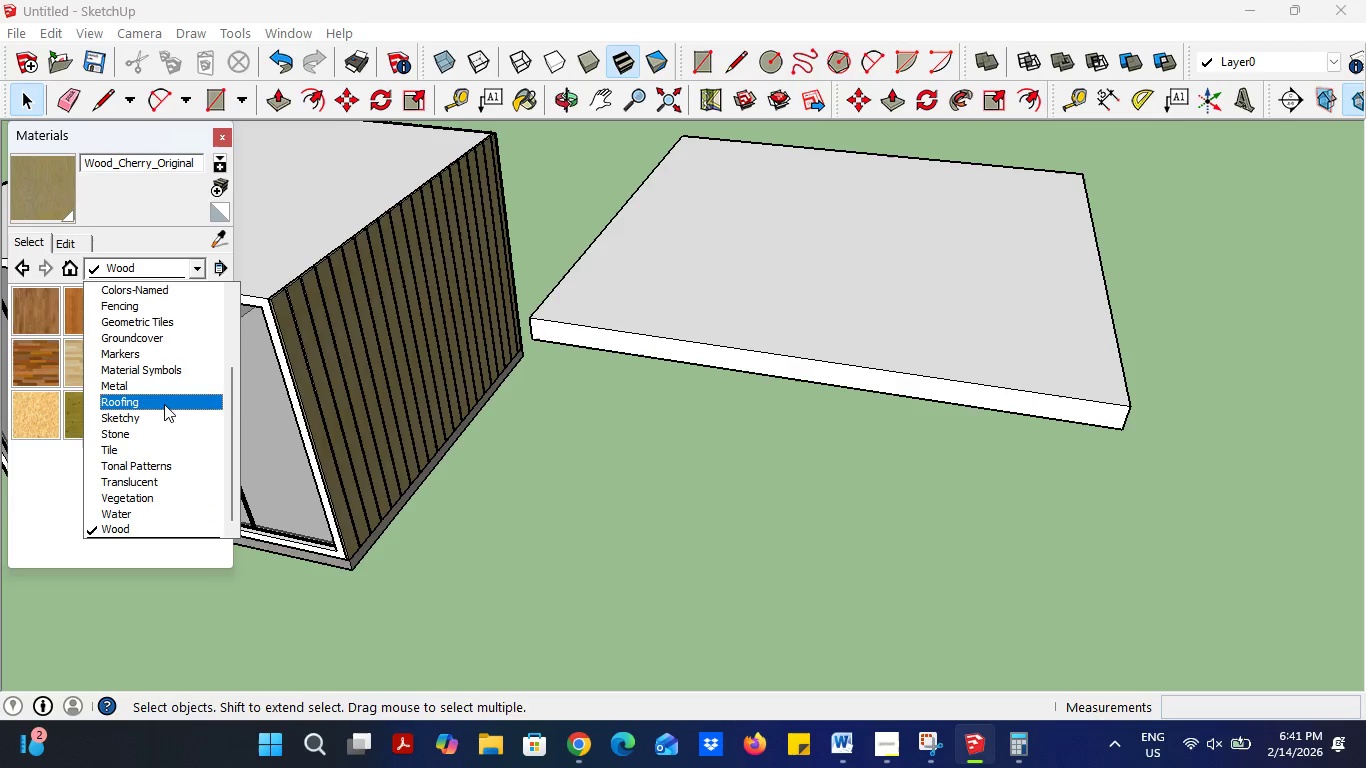 
left_click([162, 409])
 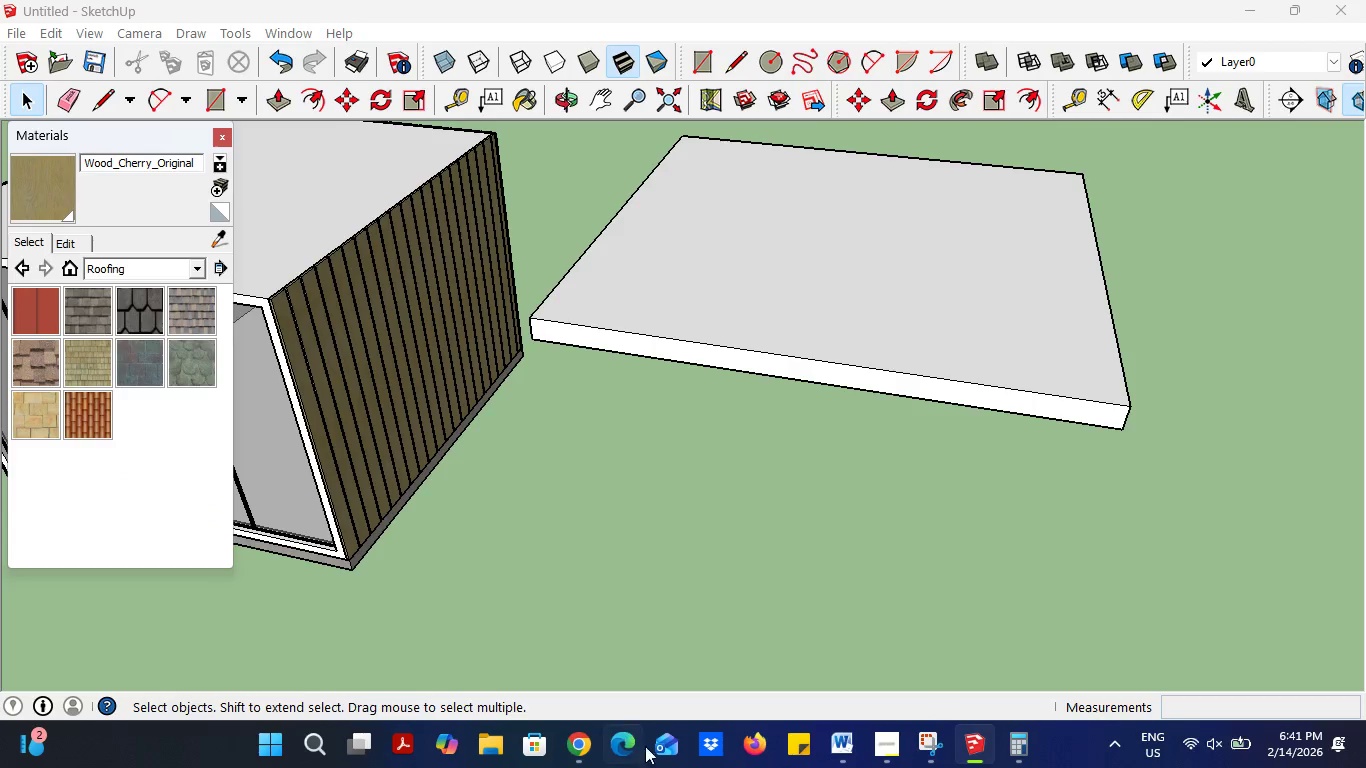 
left_click([887, 743])